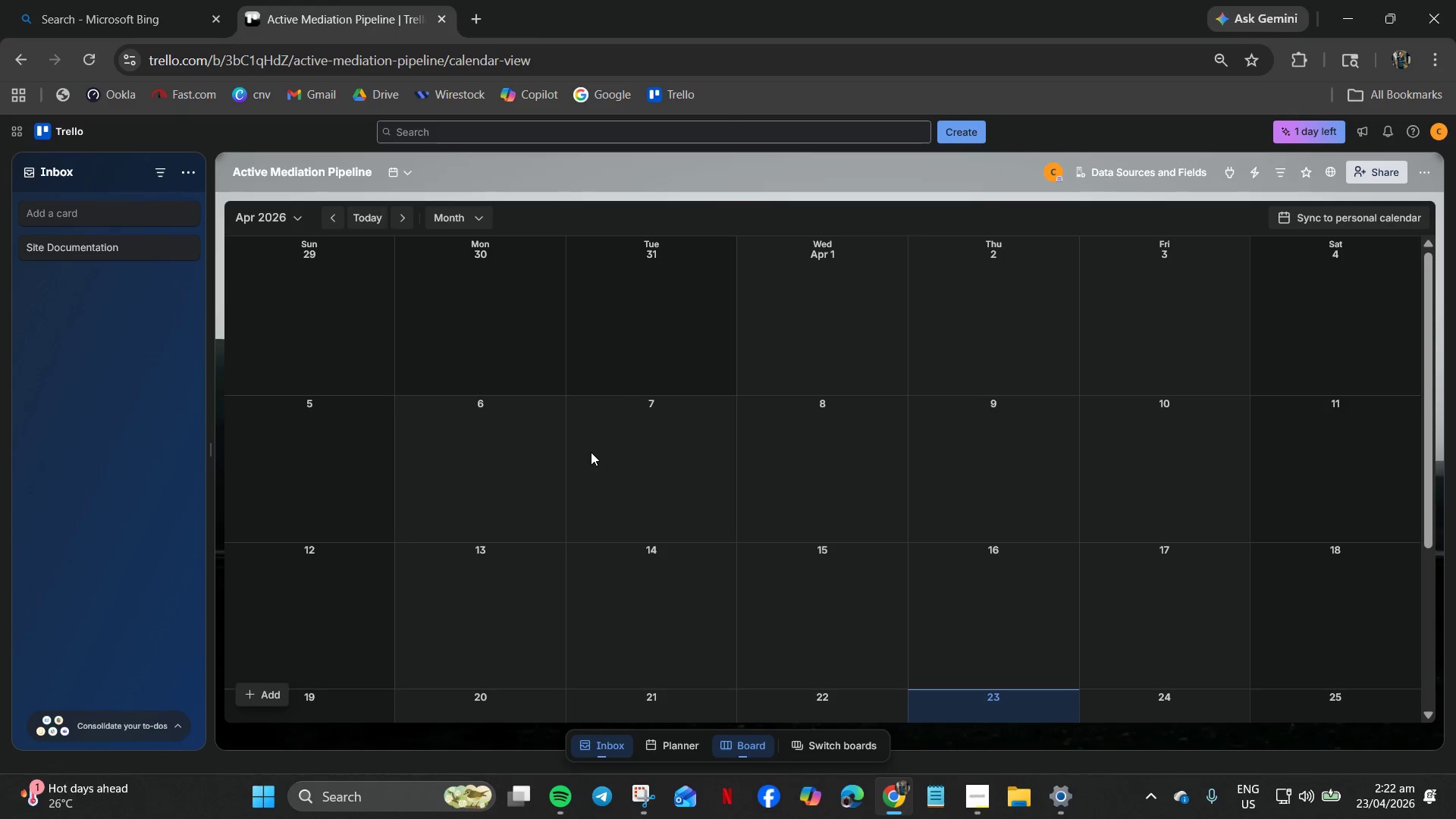 
scroll: coordinate [824, 724], scroll_direction: down, amount: 12.0
 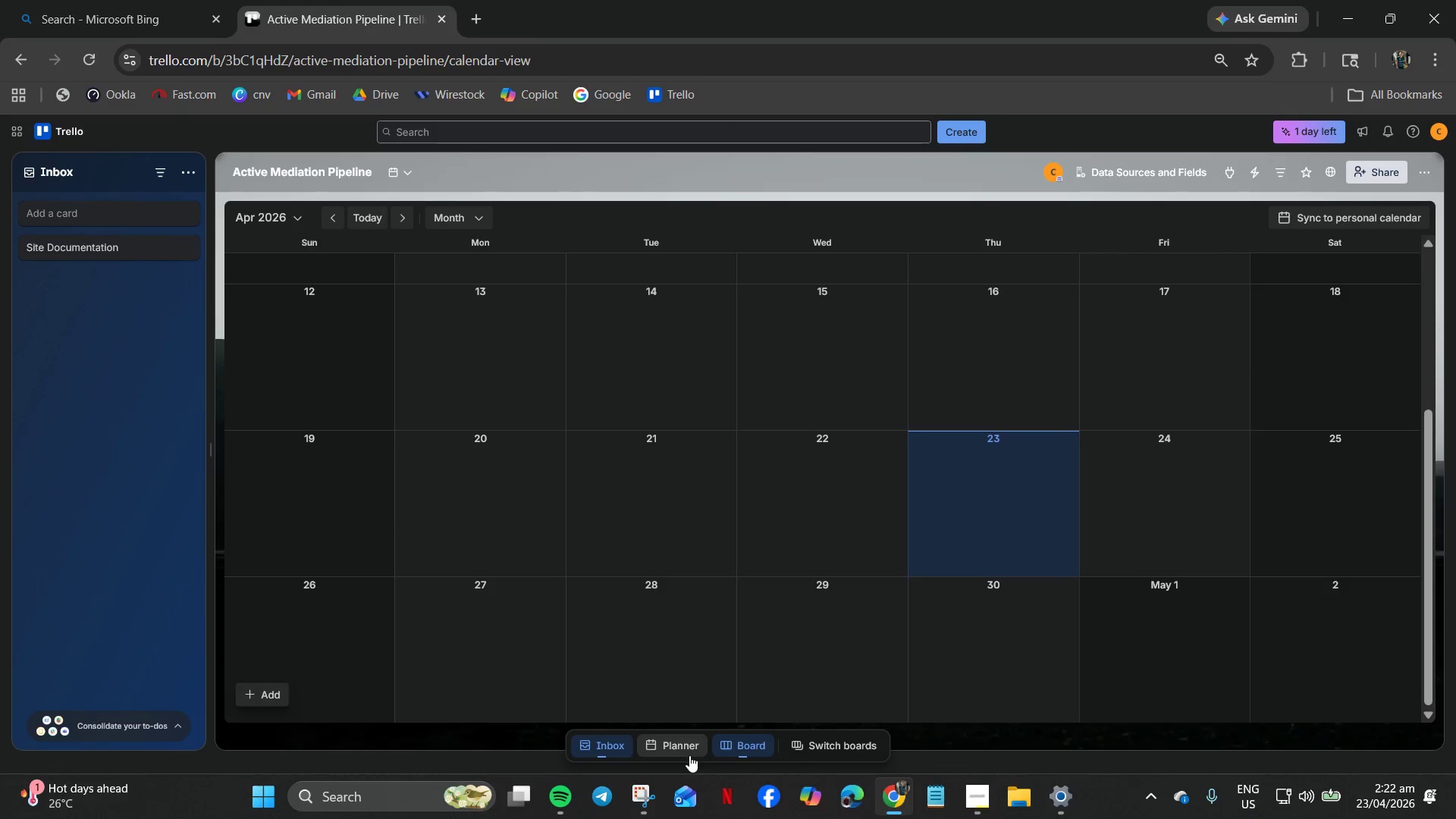 
left_click([685, 750])
 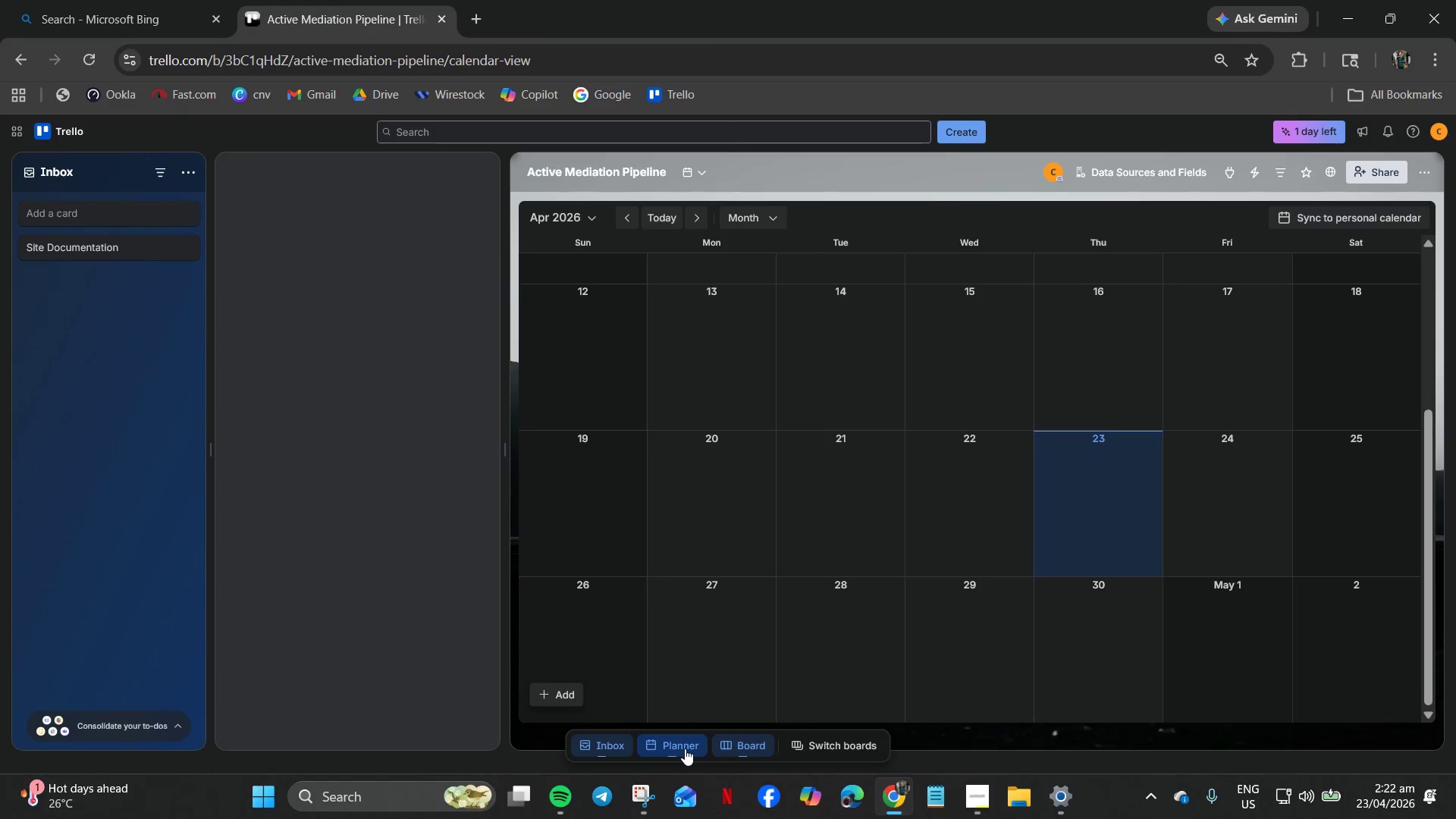 
left_click([685, 748])
 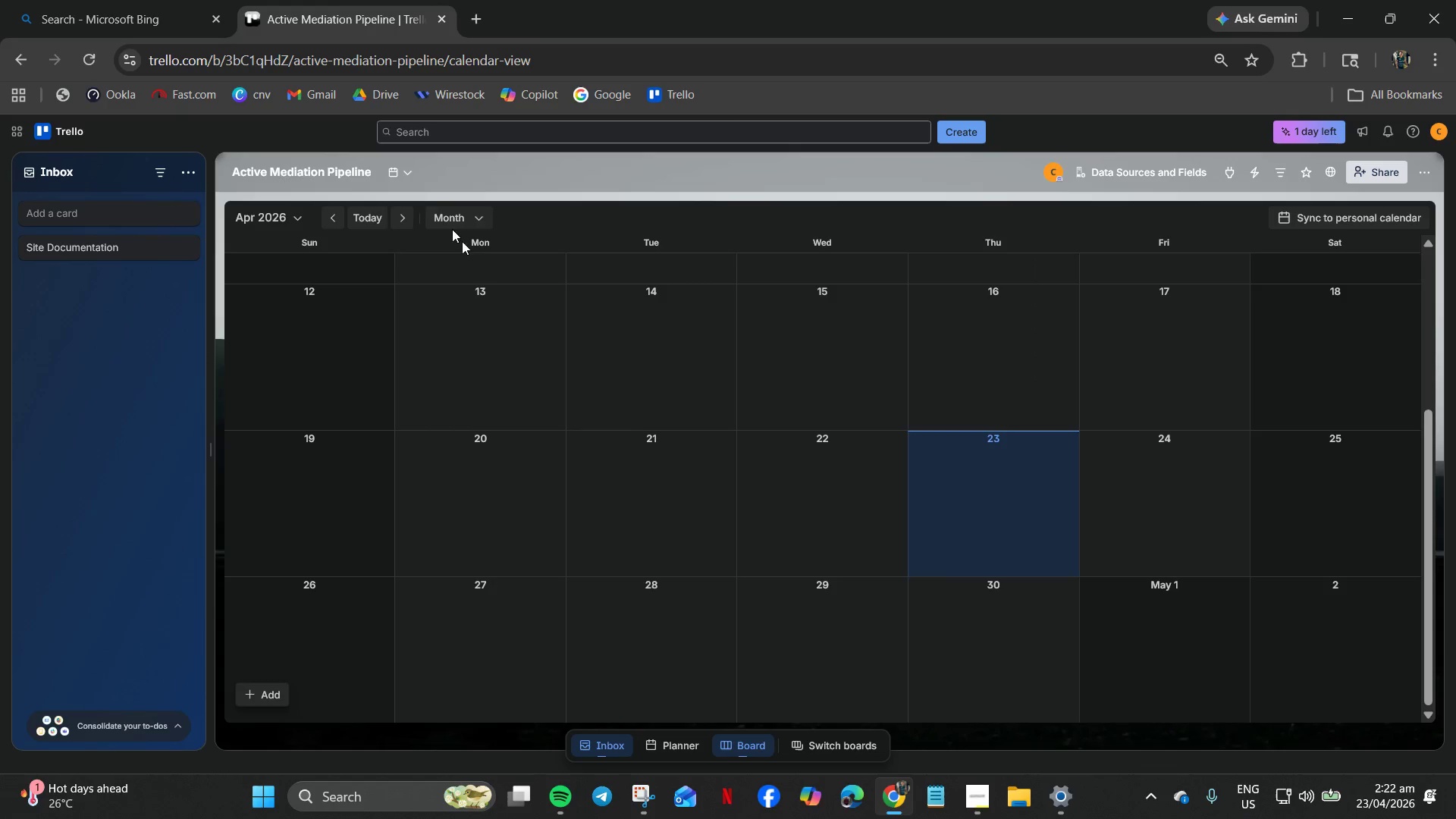 
left_click([404, 165])
 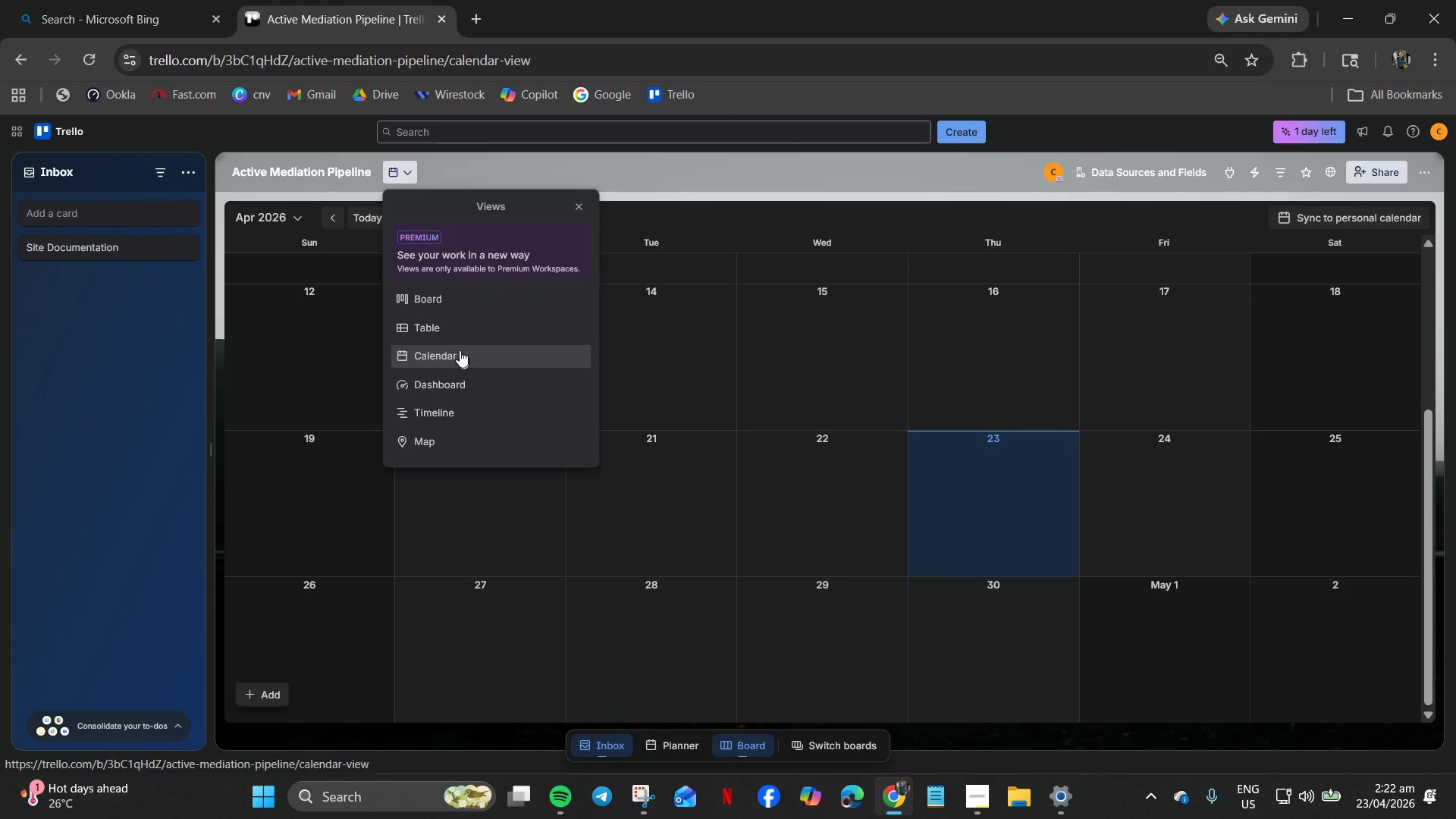 
left_click([450, 334])
 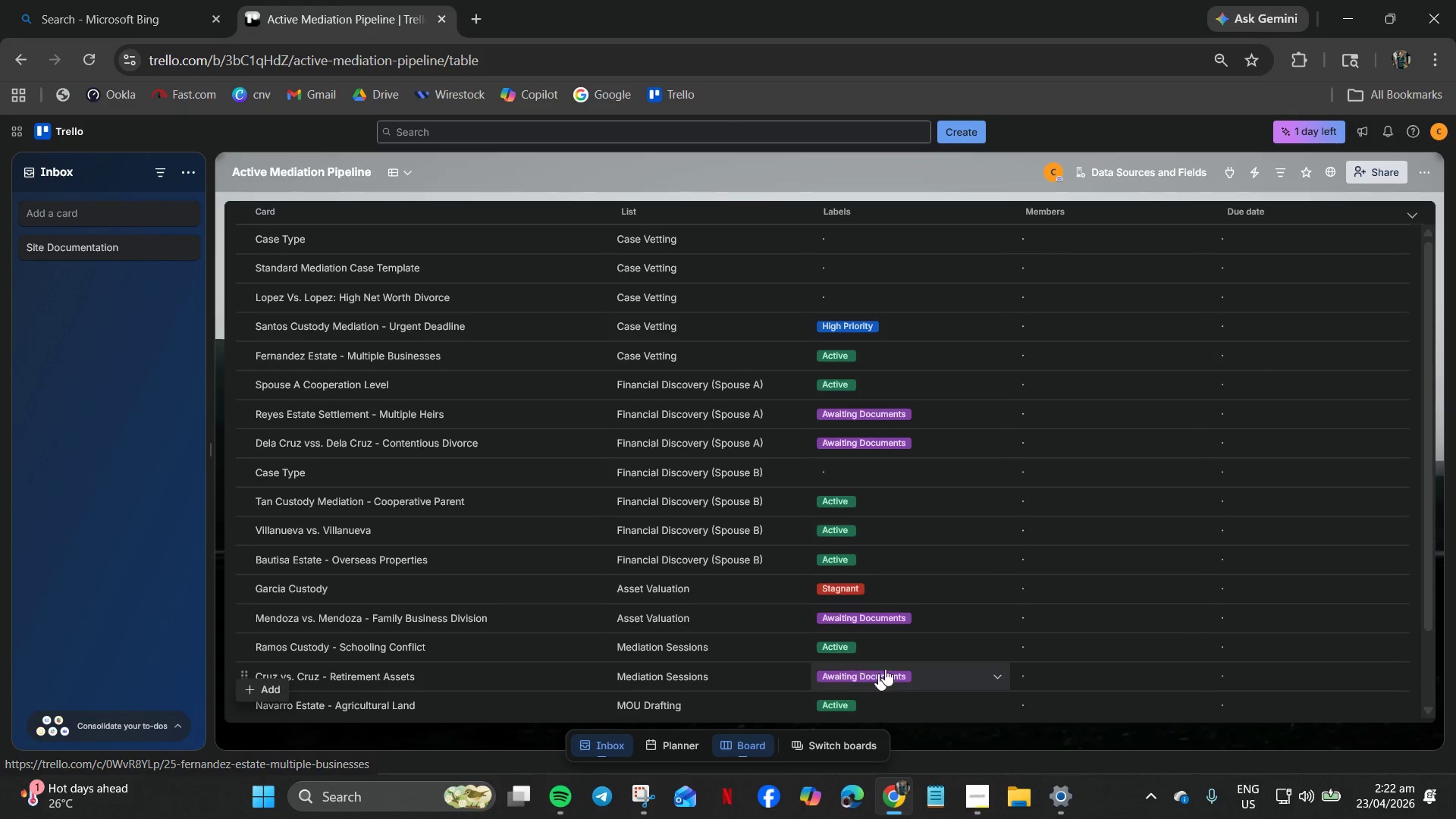 
mouse_move([1234, 633])
 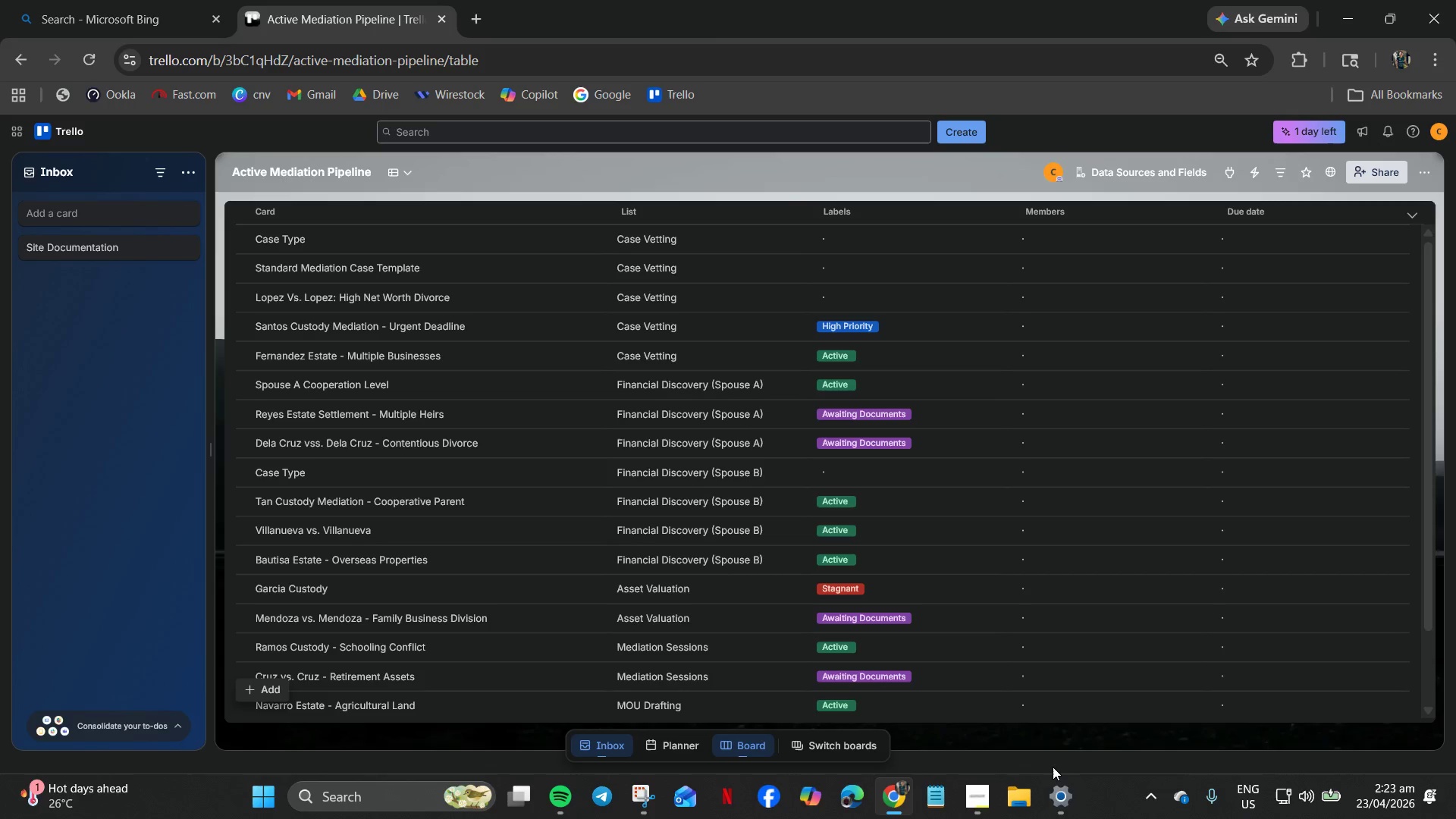 
wait(9.0)
 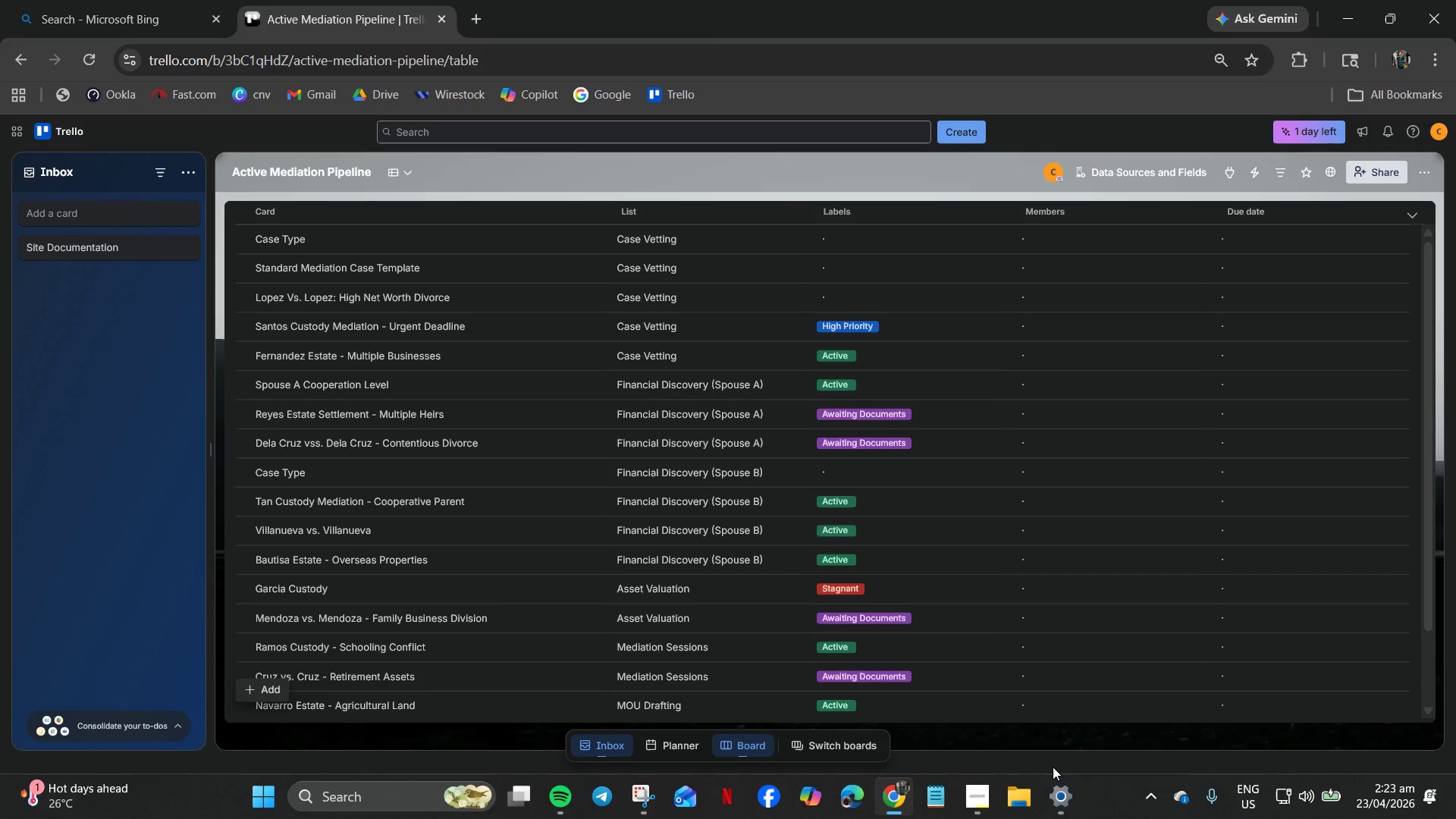 
scroll: coordinate [908, 548], scroll_direction: down, amount: 5.0
 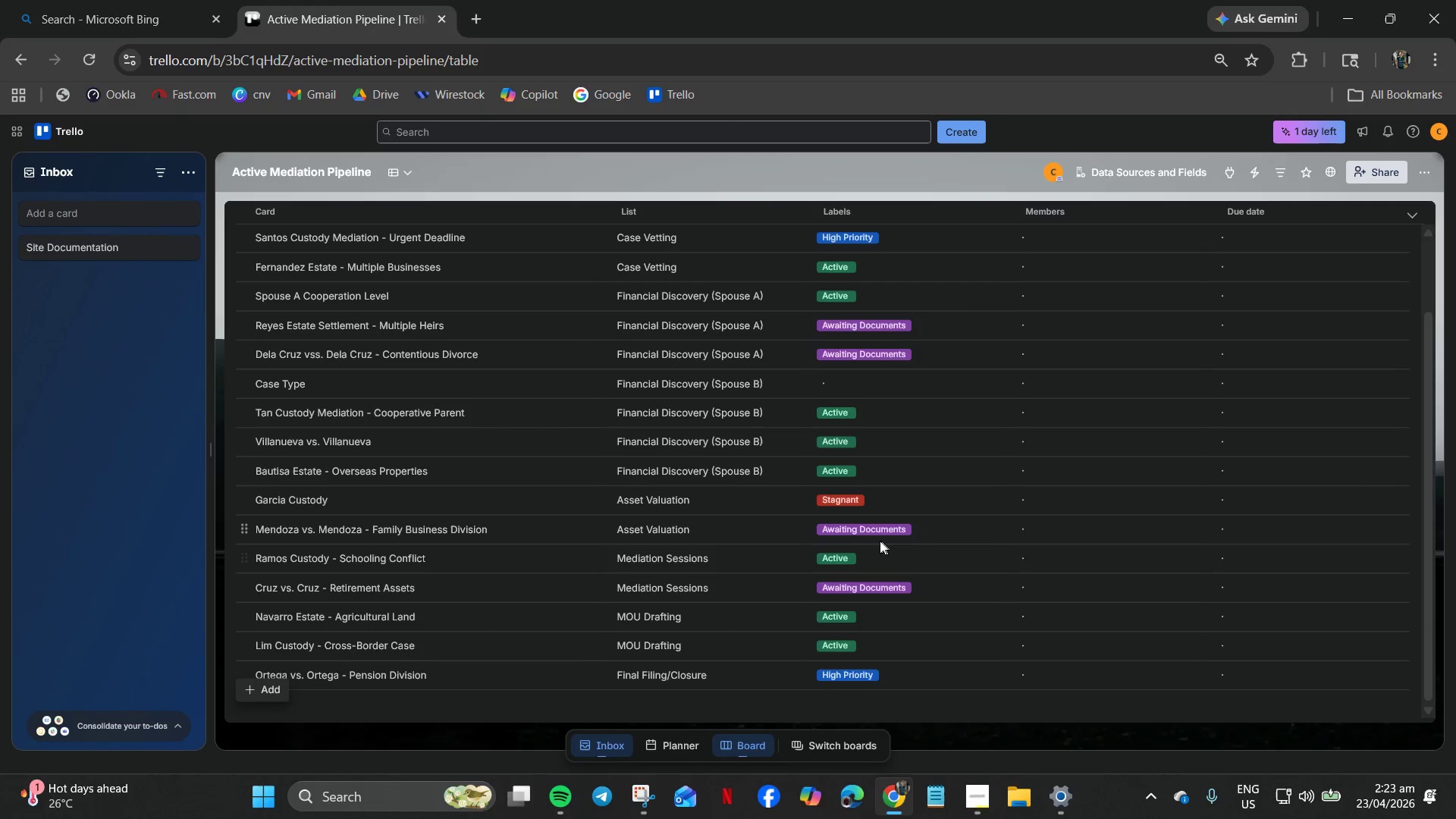 
mouse_move([874, 575])
 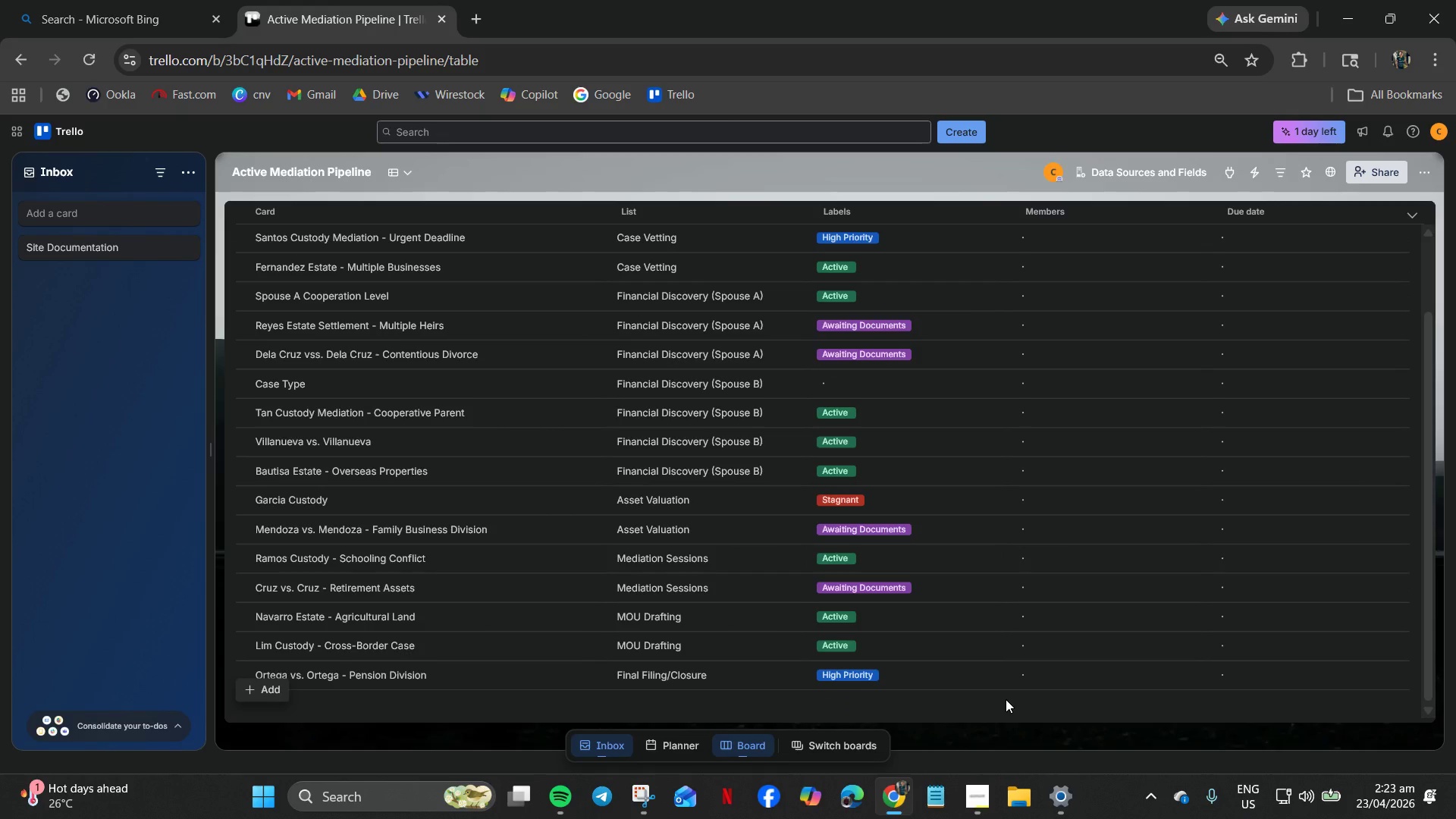 
scroll: coordinate [1006, 699], scroll_direction: up, amount: 10.0
 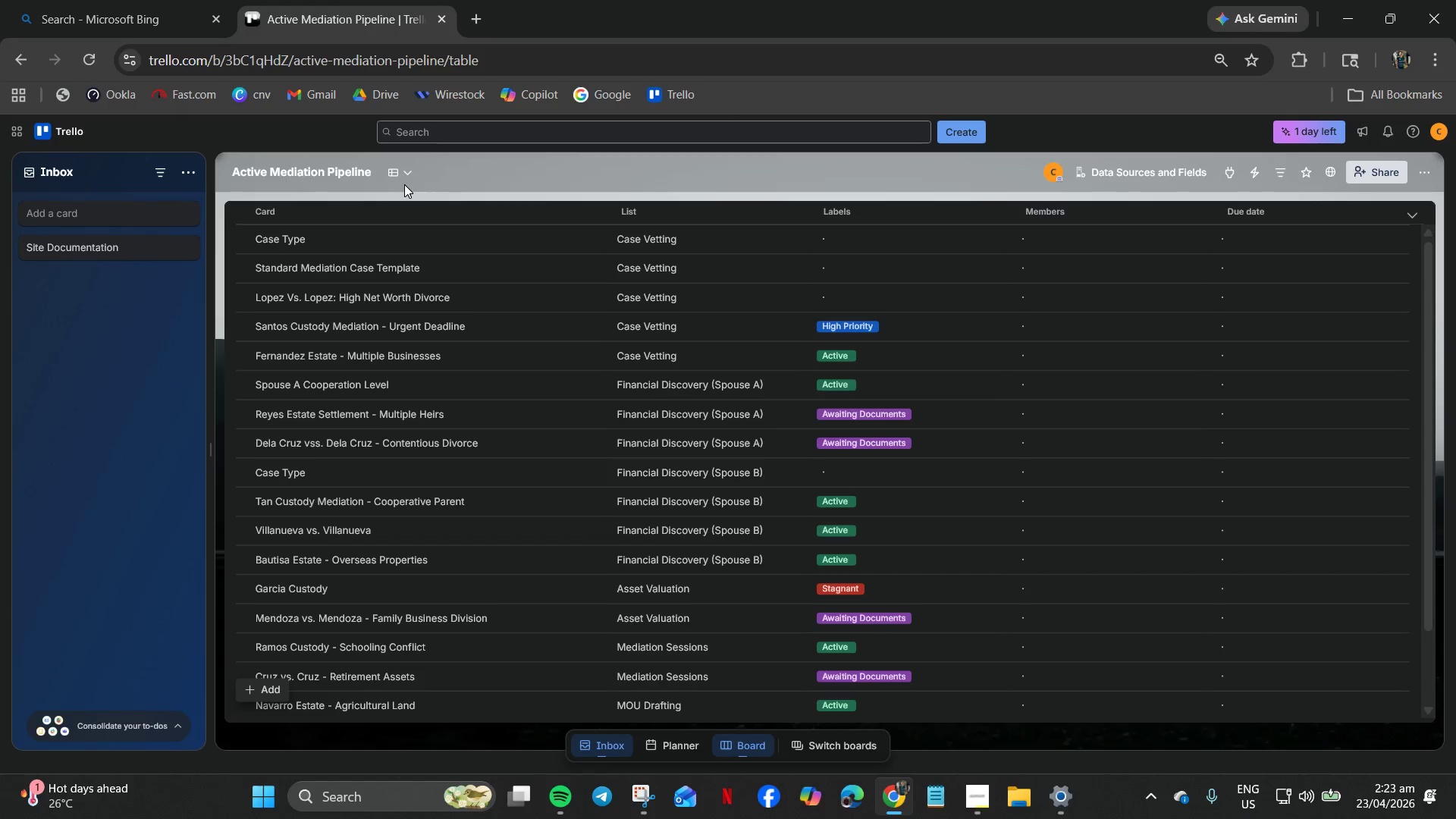 
double_click([410, 168])
 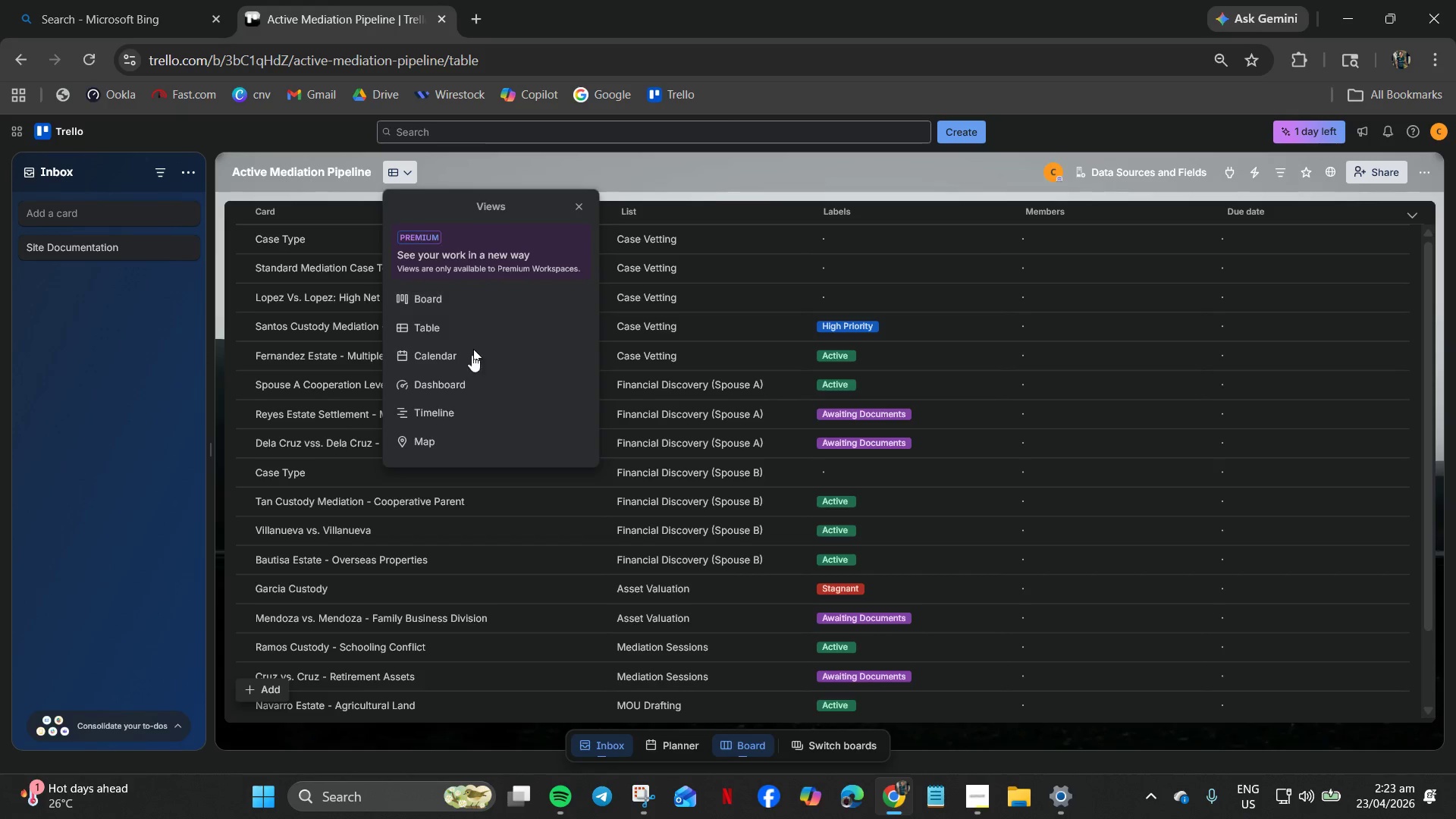 
left_click([450, 396])
 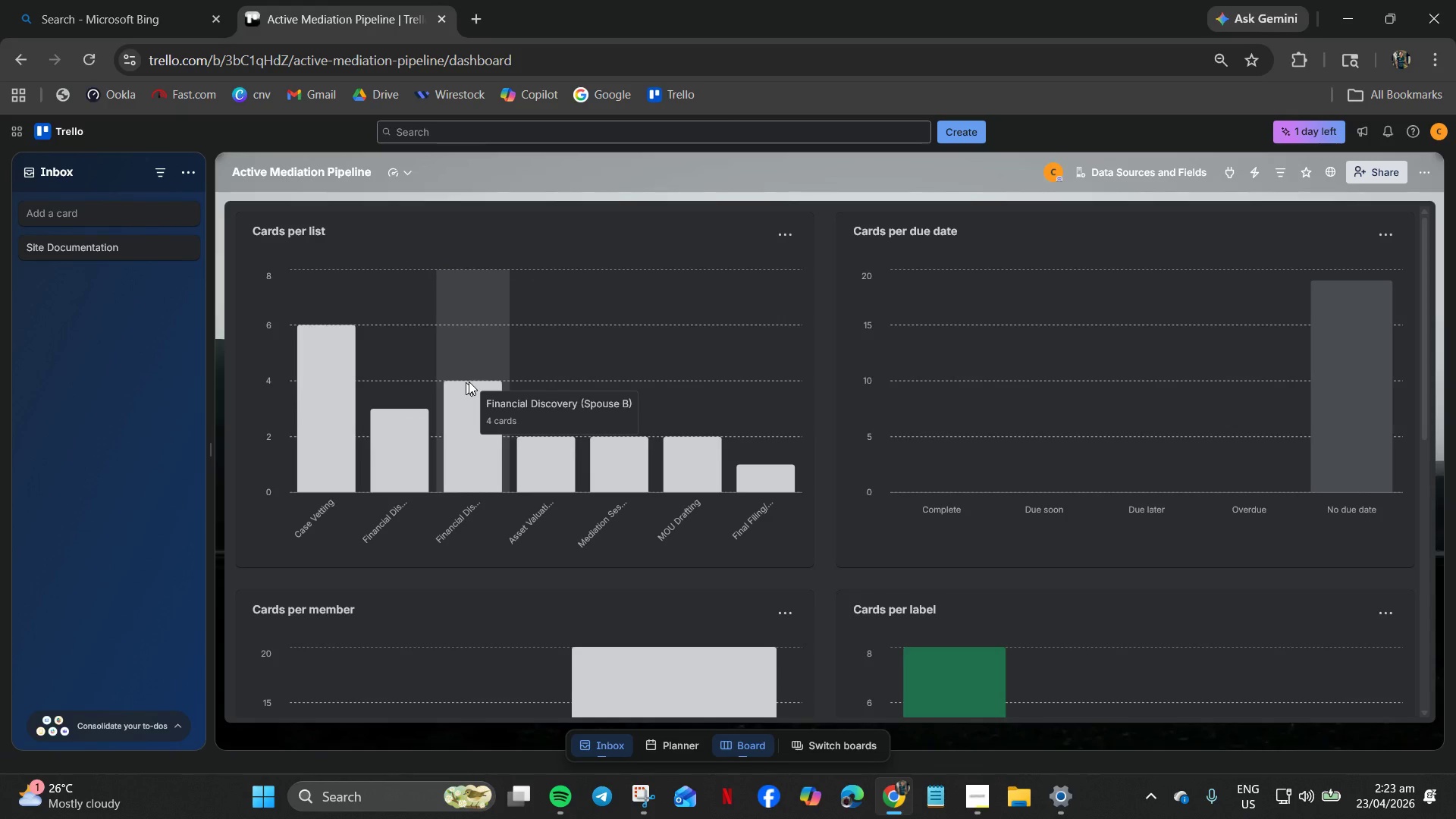 
scroll: coordinate [500, 411], scroll_direction: down, amount: 8.0
 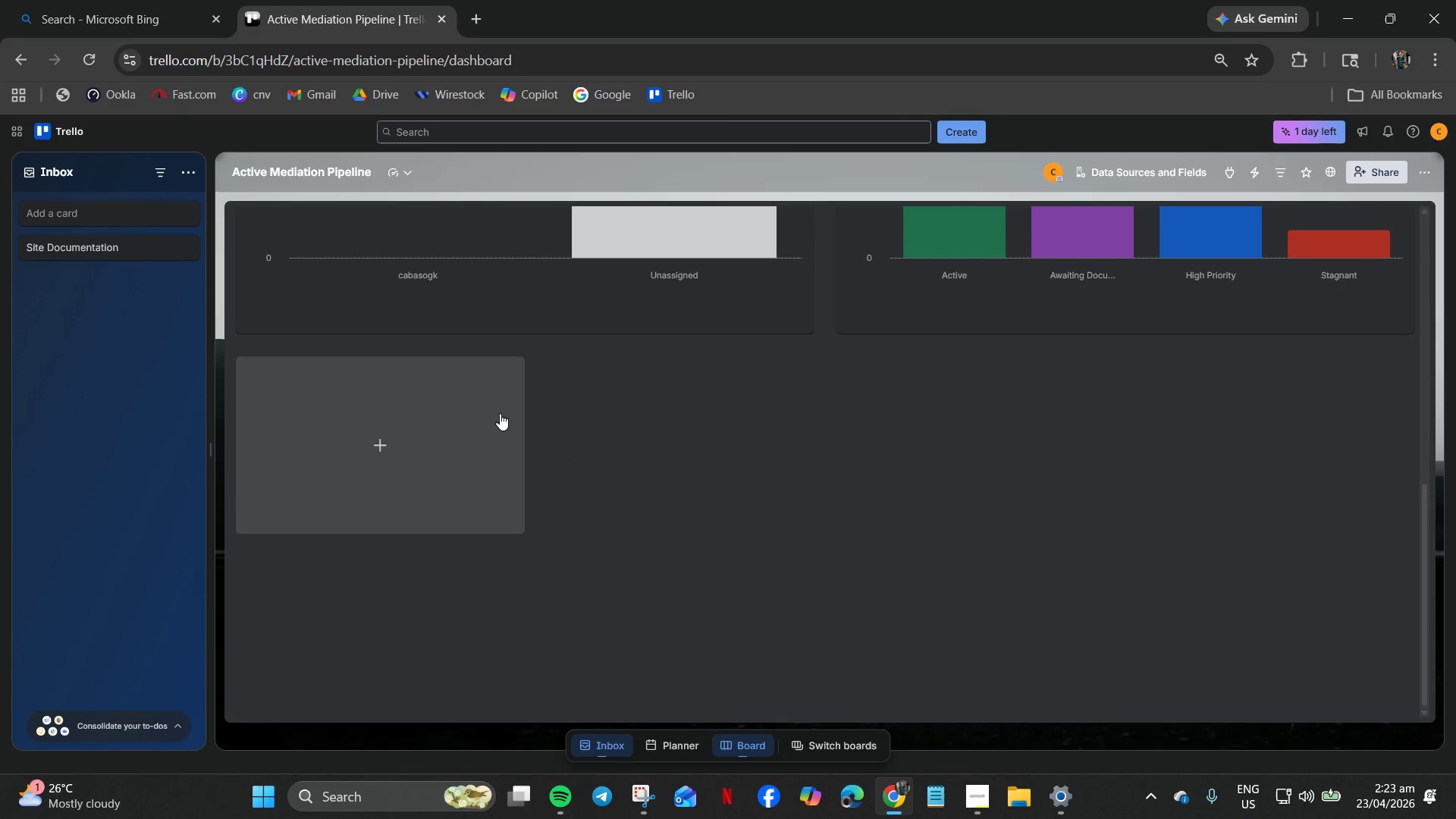 
scroll: coordinate [500, 414], scroll_direction: up, amount: 3.0
 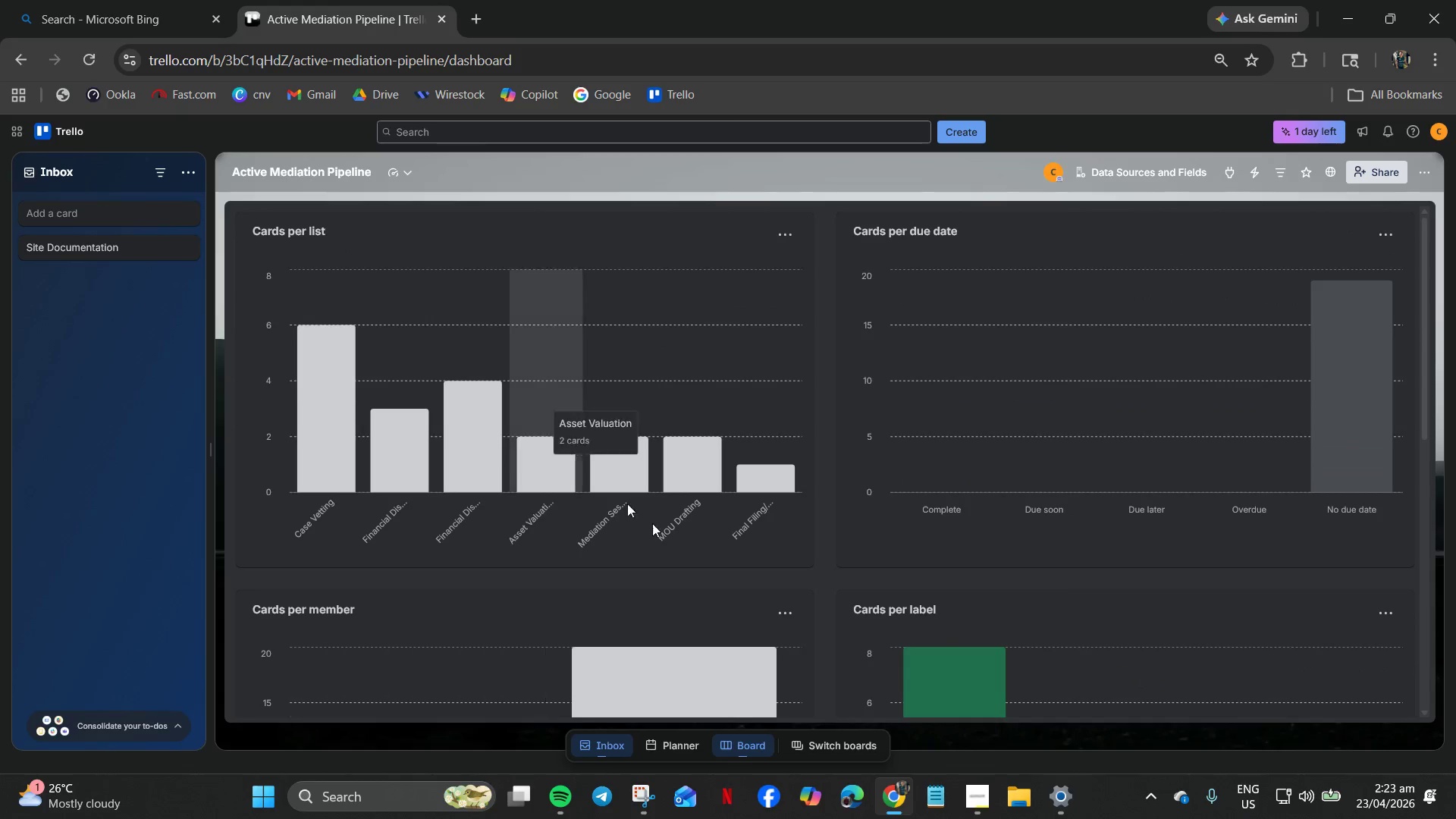 
mouse_move([849, 736])
 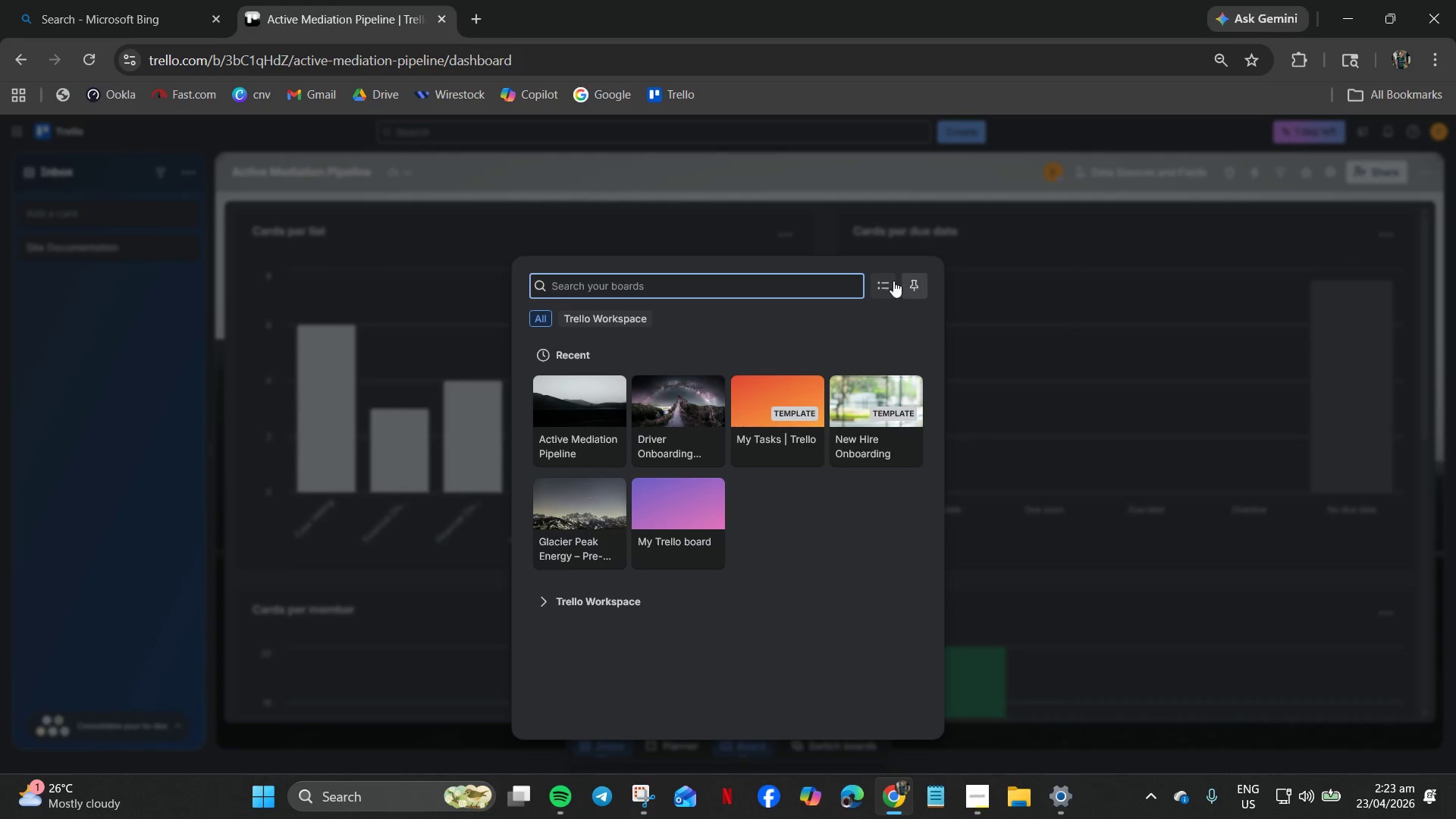 
left_click([449, 263])
 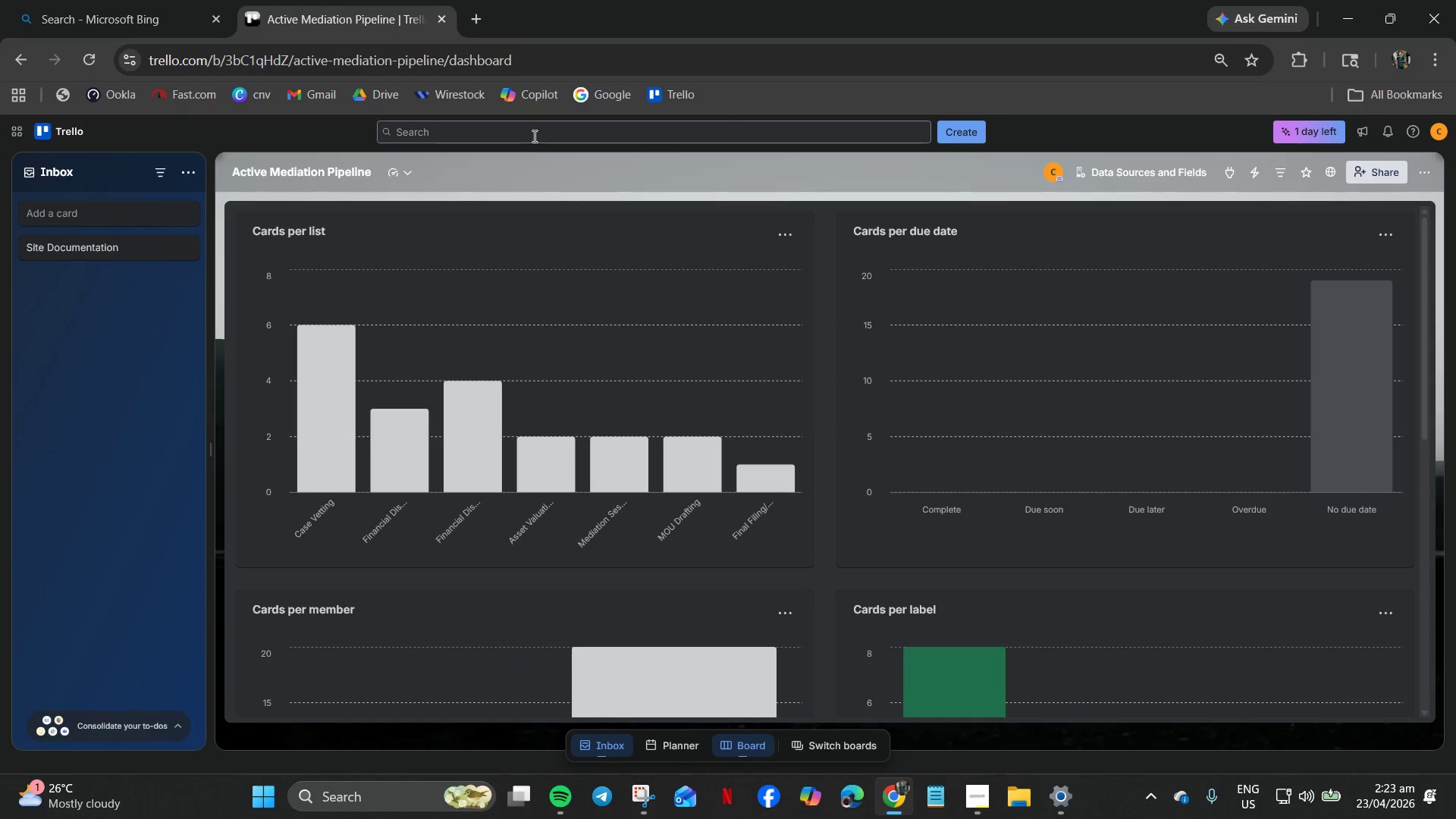 
left_click([416, 173])
 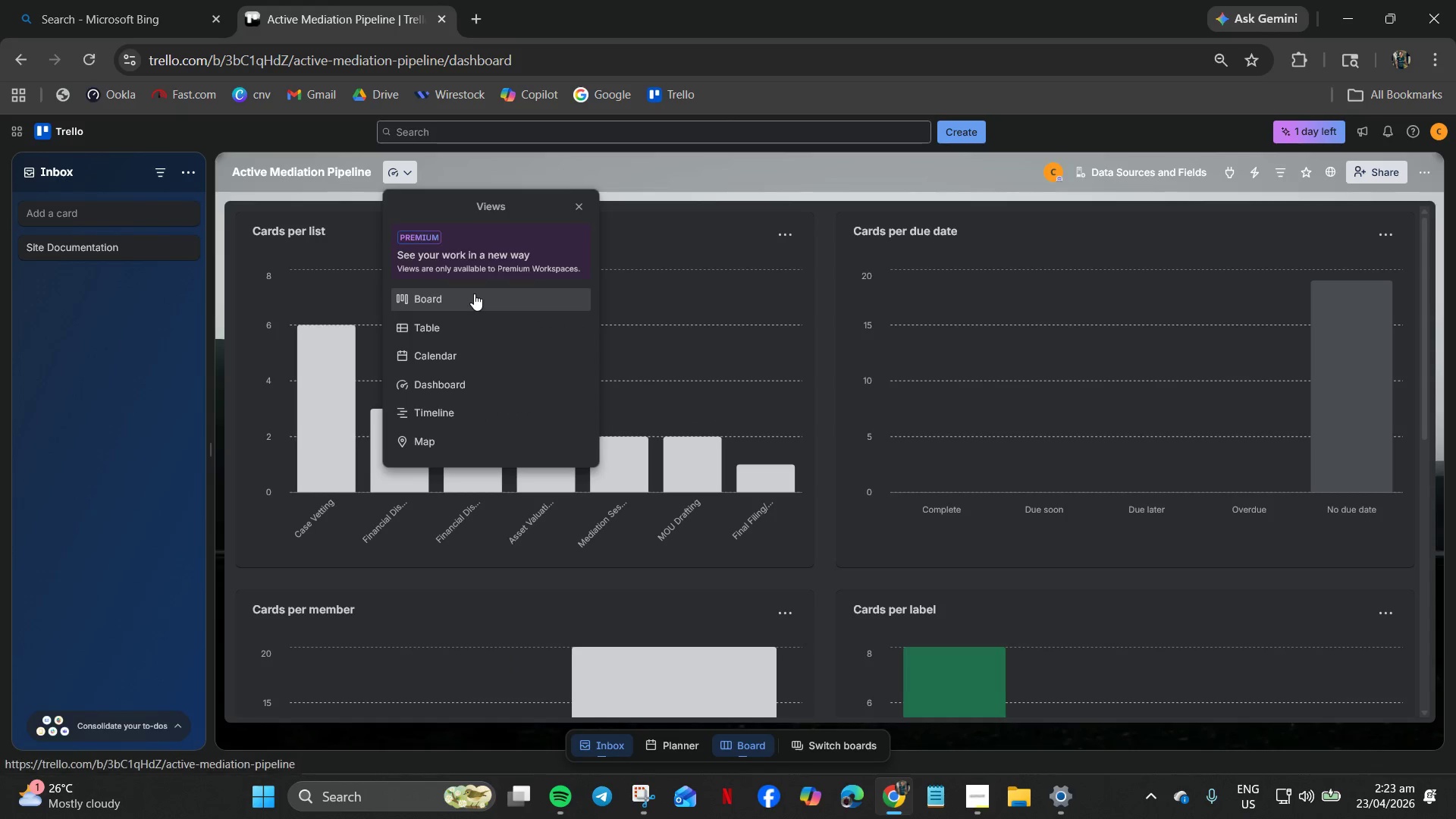 
left_click([474, 293])
 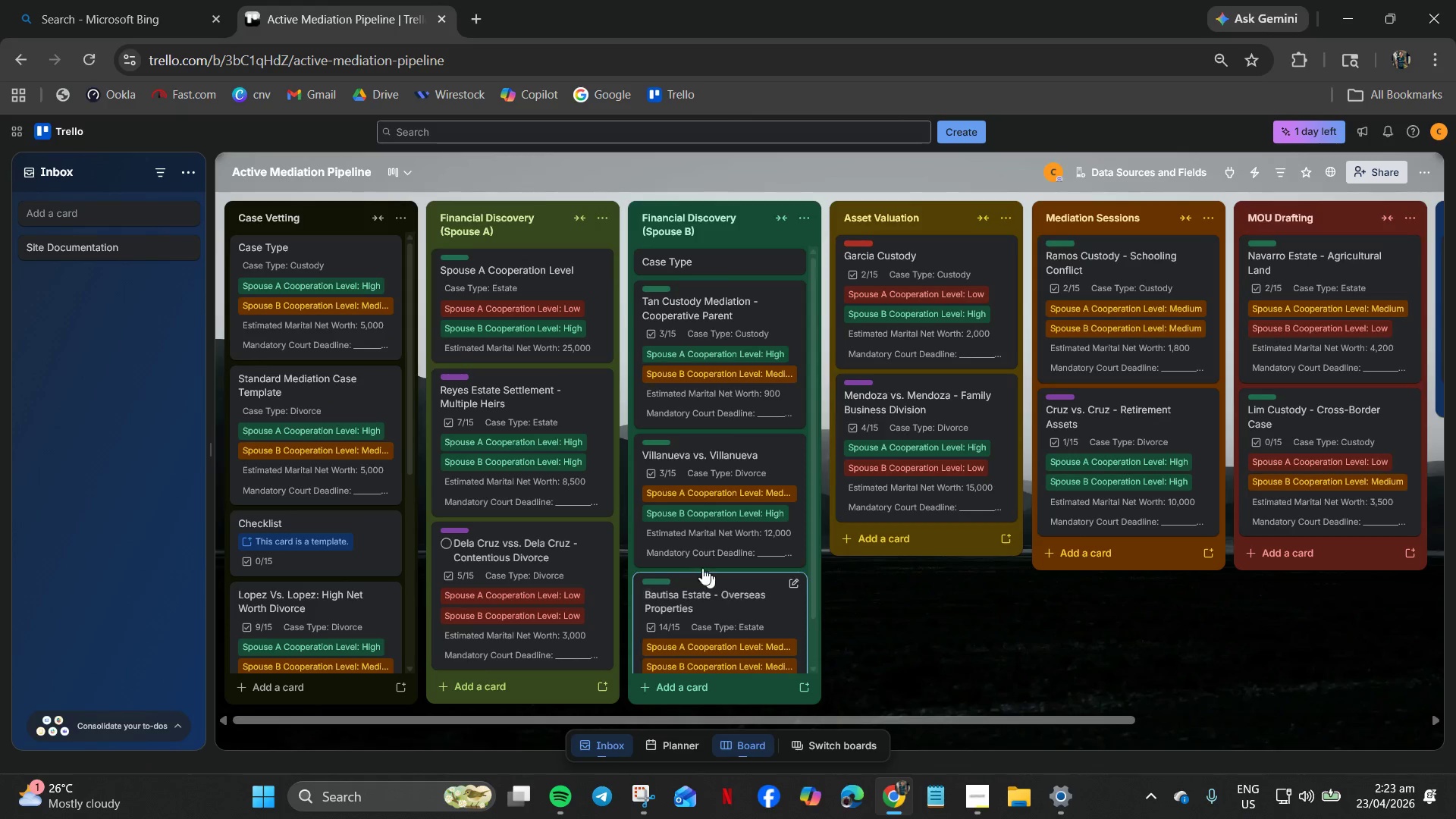 
mouse_move([726, 566])
 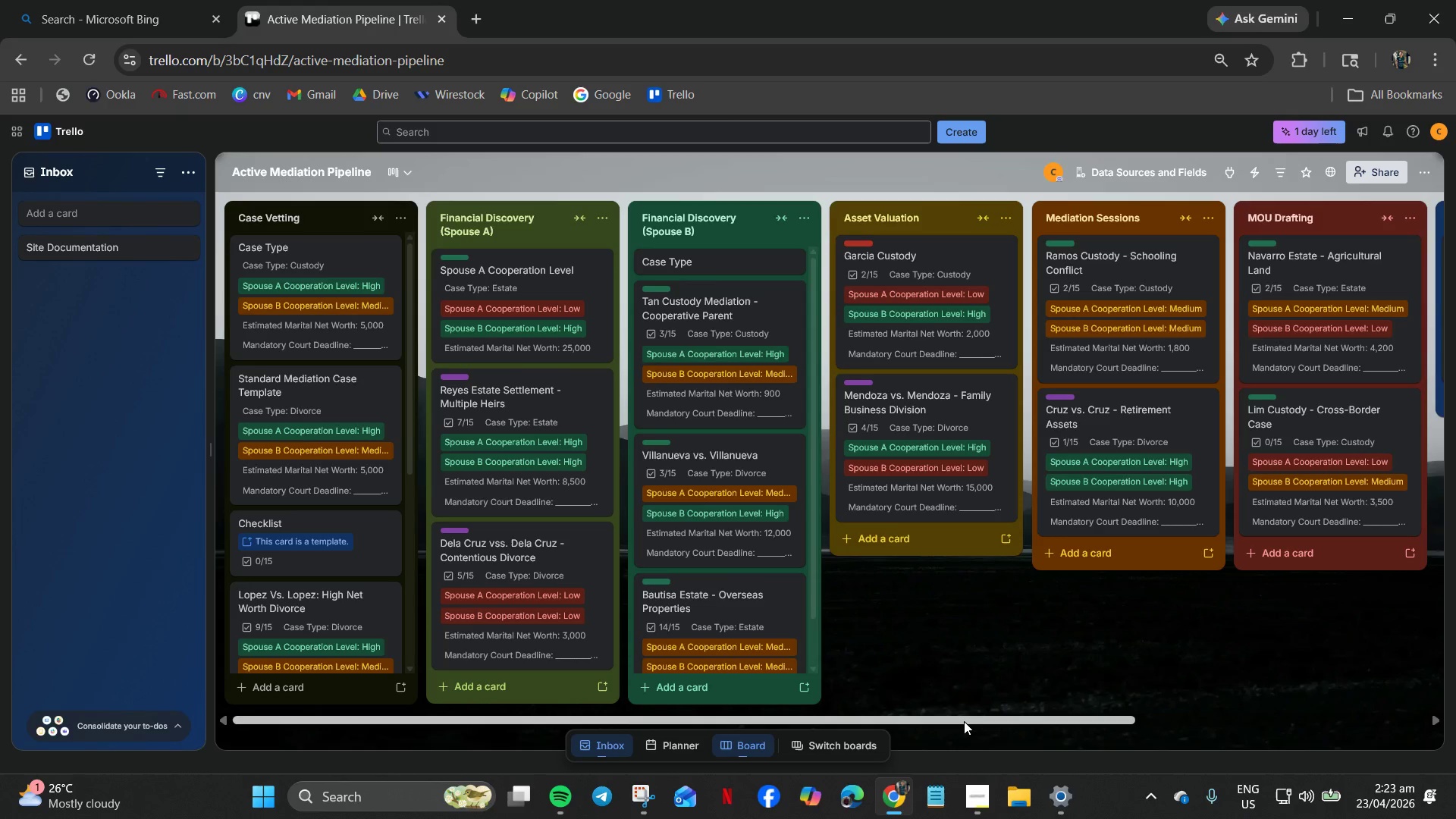 
left_click_drag(start_coordinate=[968, 721], to_coordinate=[1088, 691])
 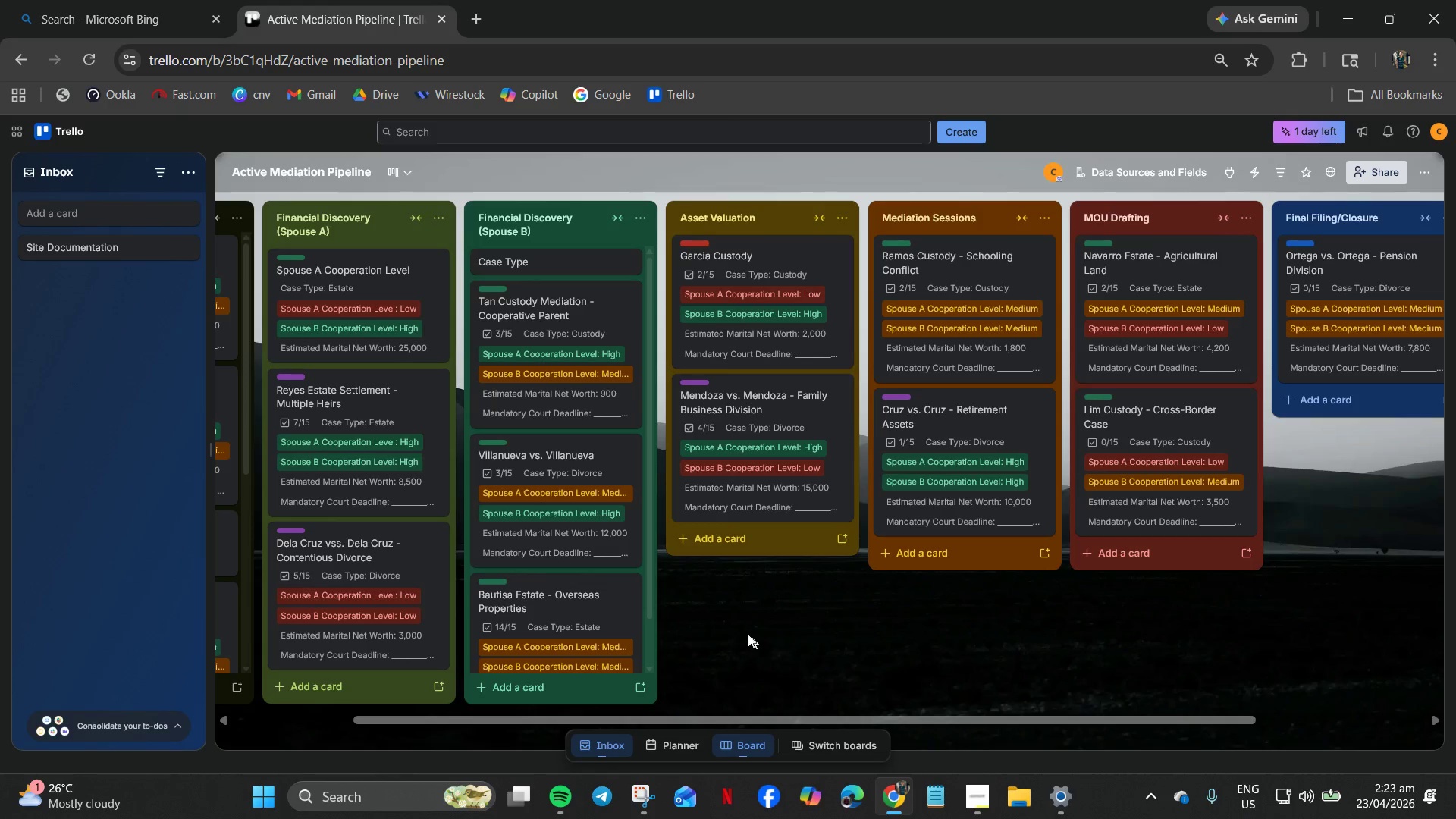 
wait(6.64)
 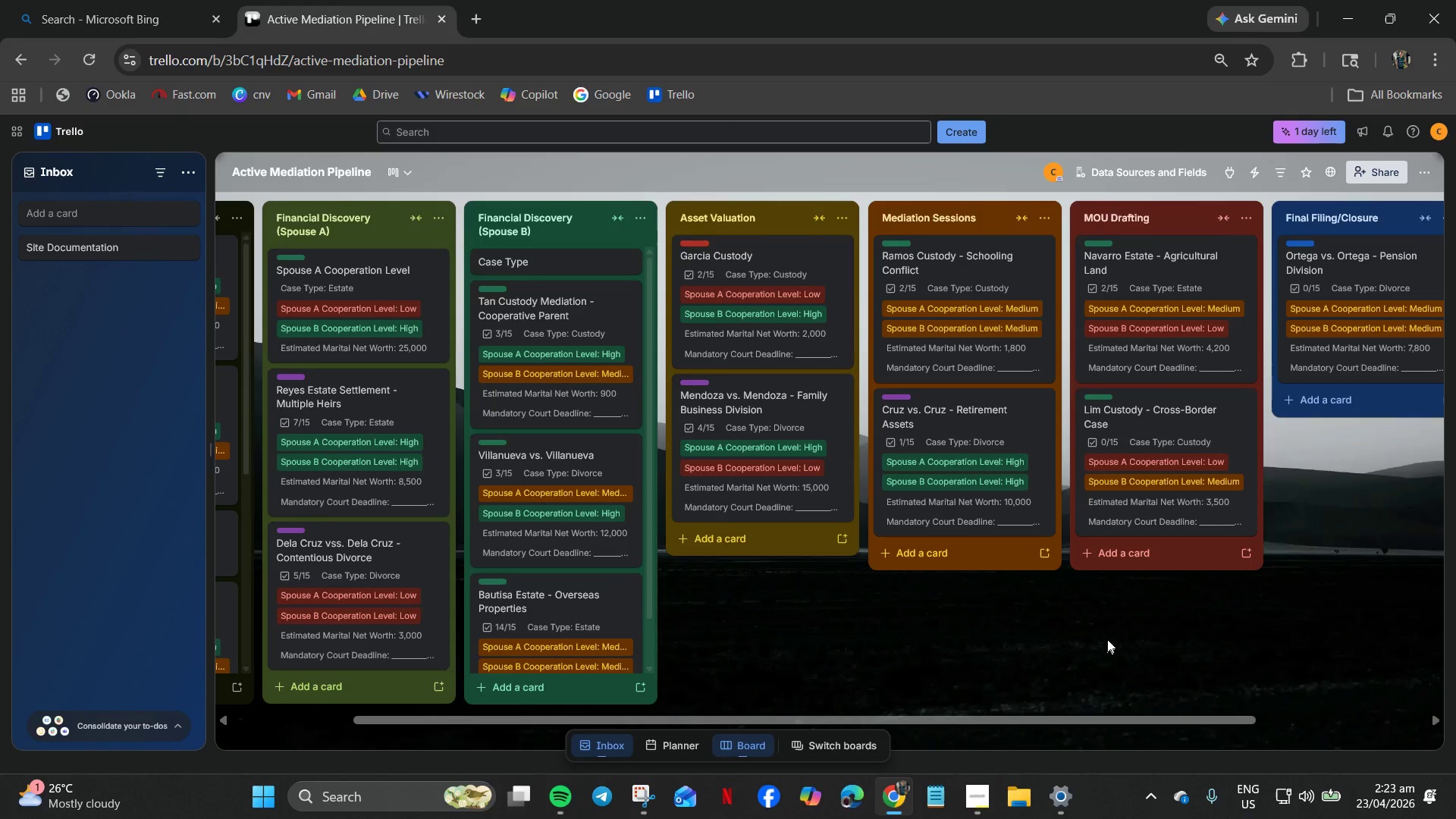 
scroll: coordinate [791, 620], scroll_direction: down, amount: 3.0
 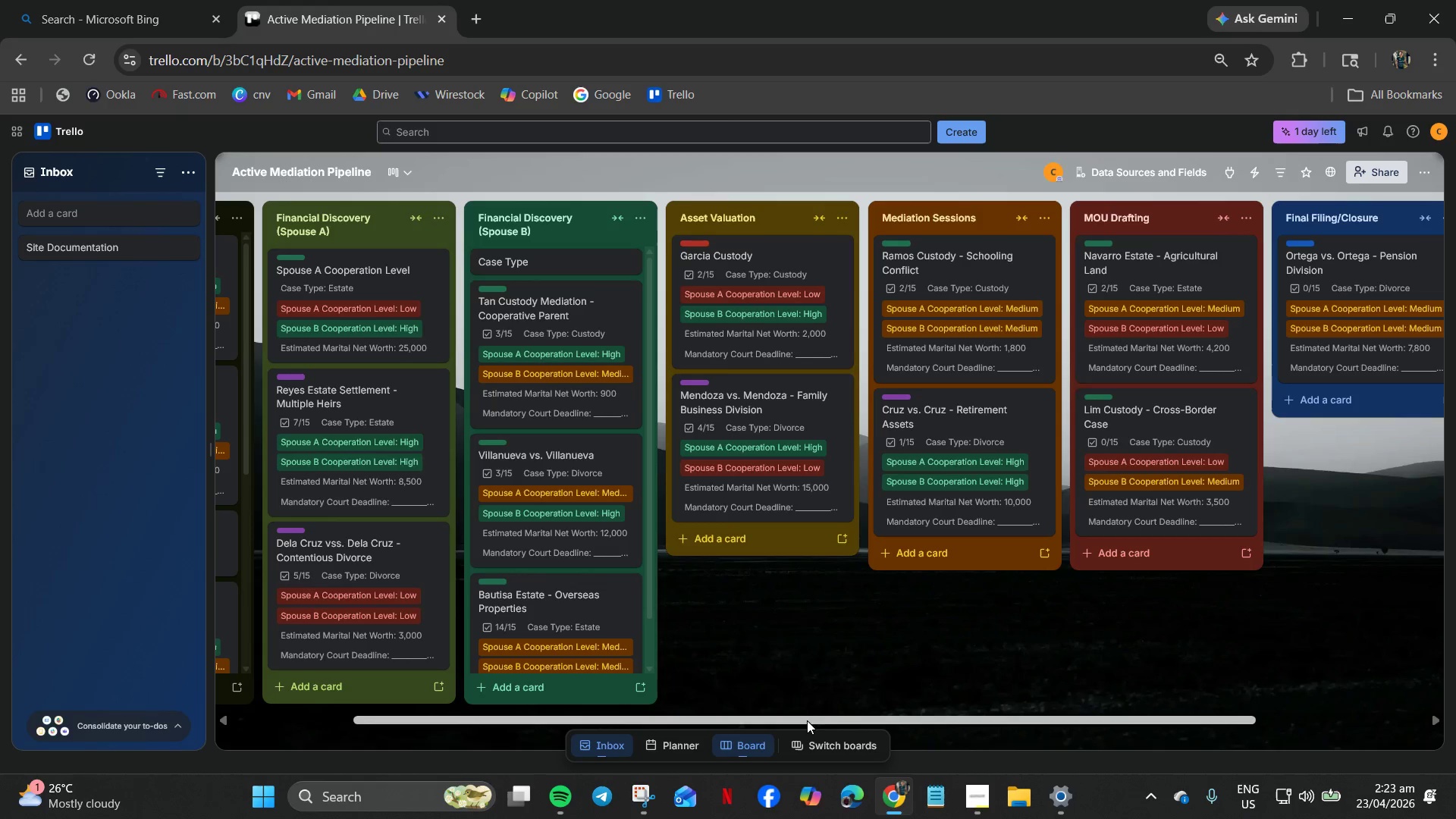 
left_click_drag(start_coordinate=[807, 723], to_coordinate=[626, 728])
 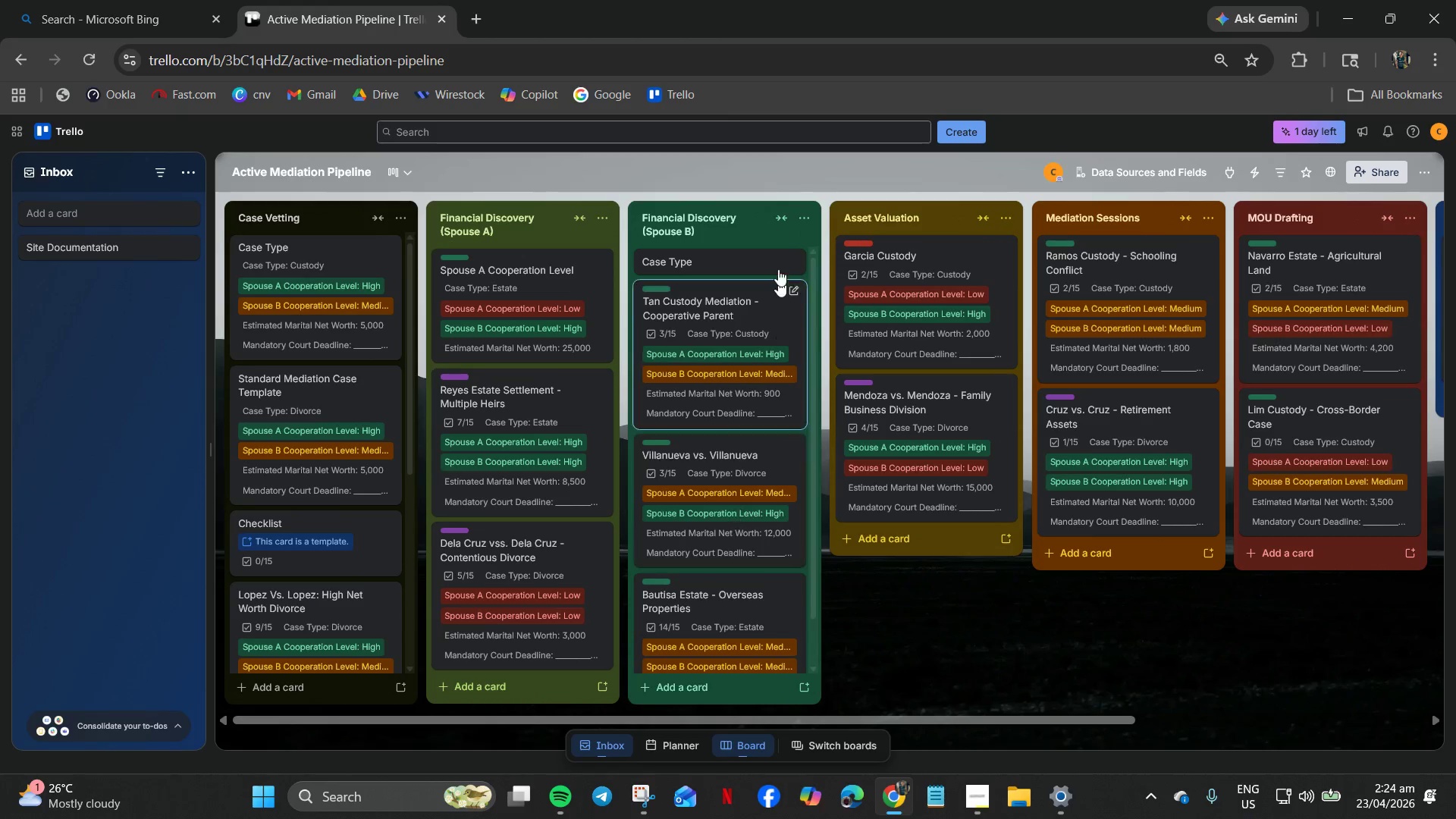 
left_click([664, 36])
 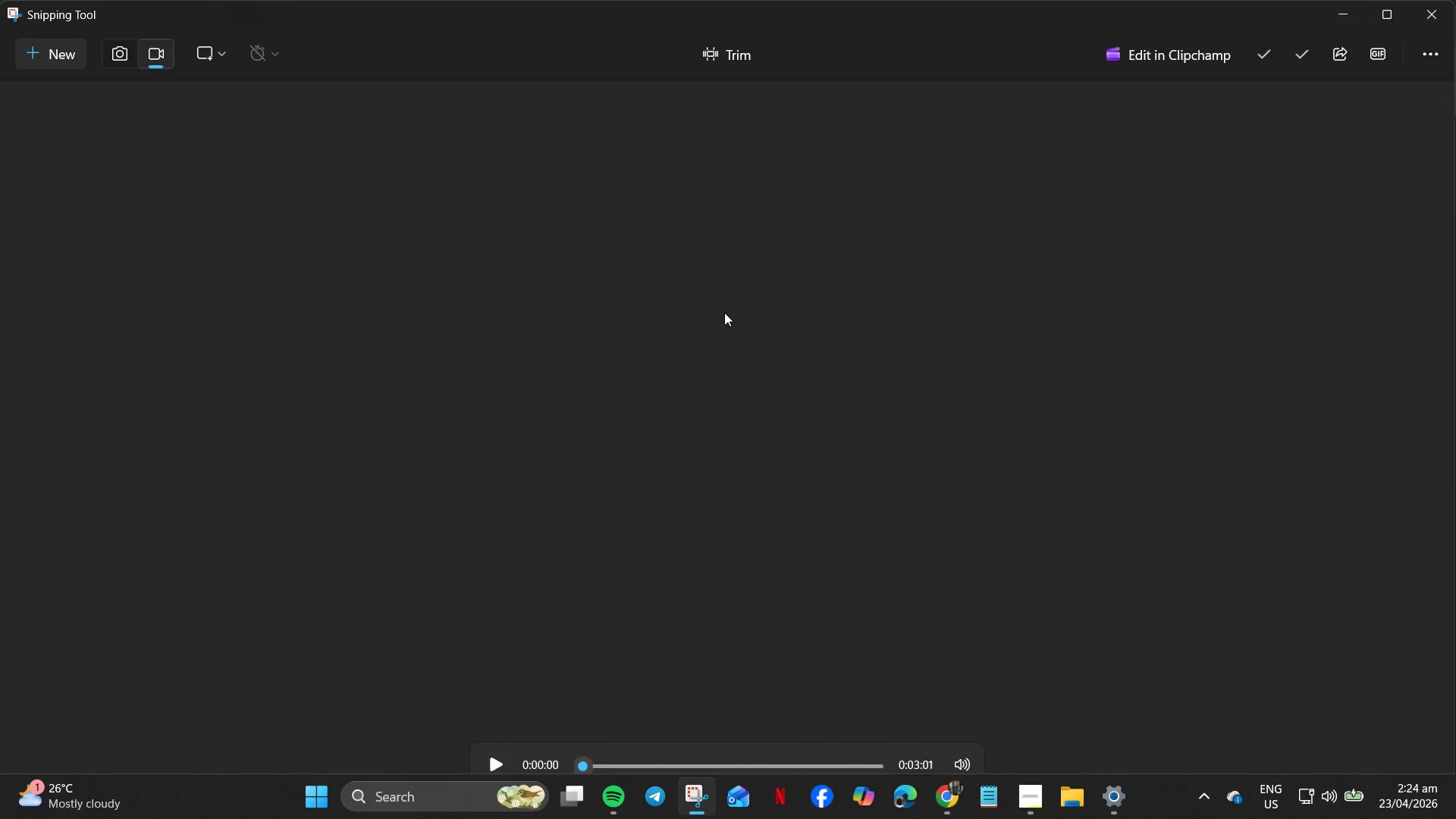 
right_click([724, 312])
 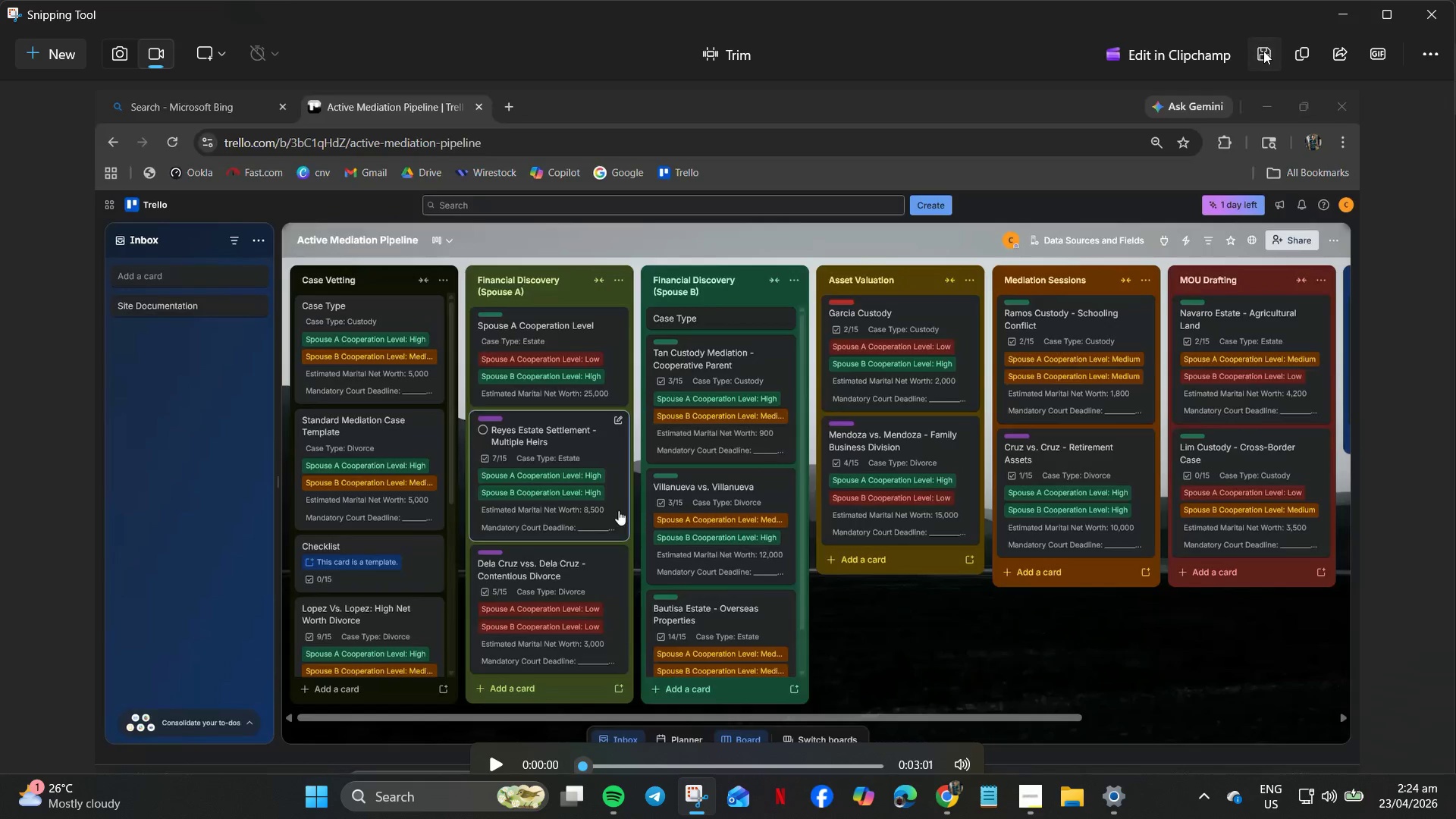 
left_click([1263, 51])
 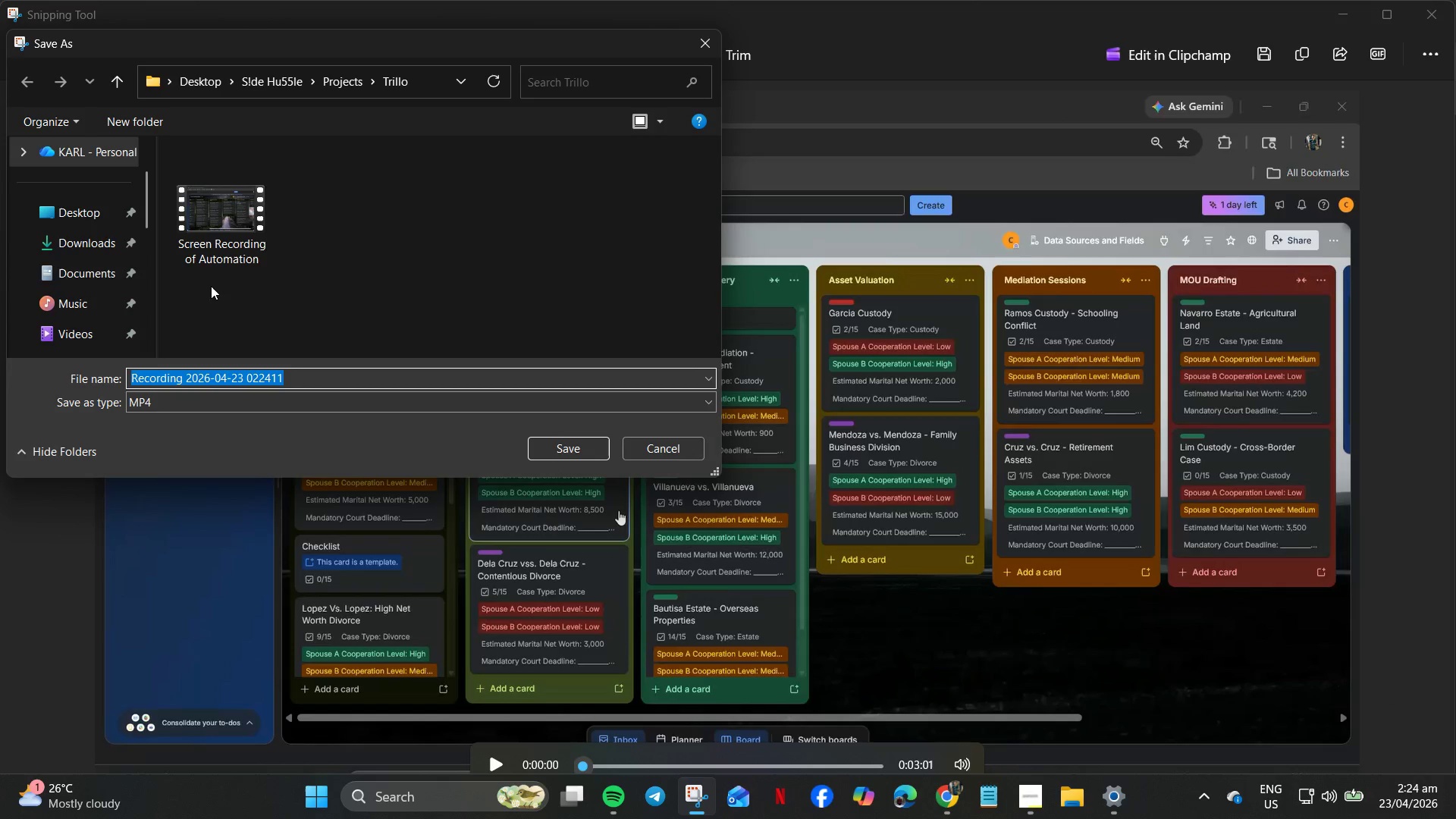 
left_click([82, 210])
 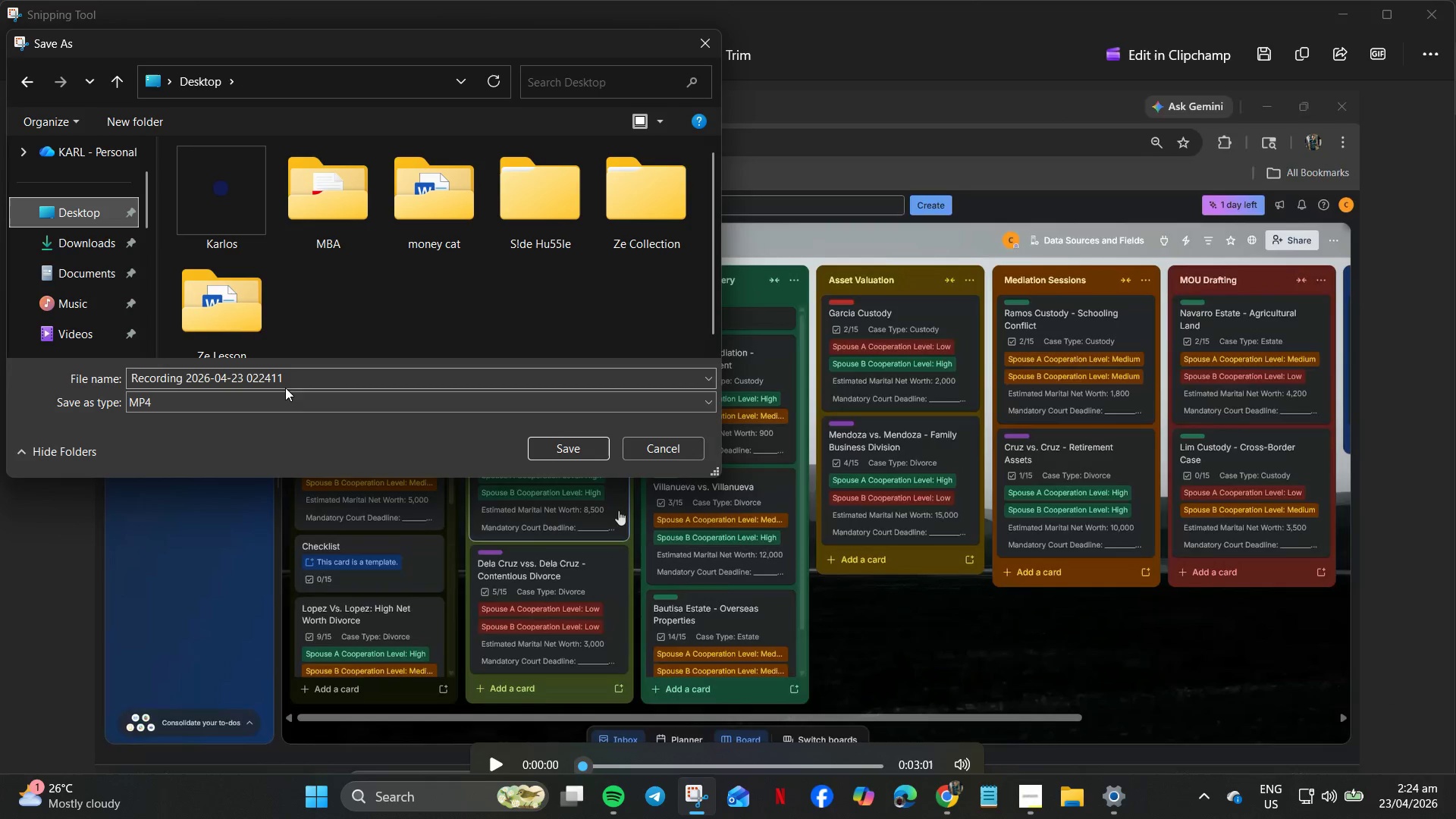 